 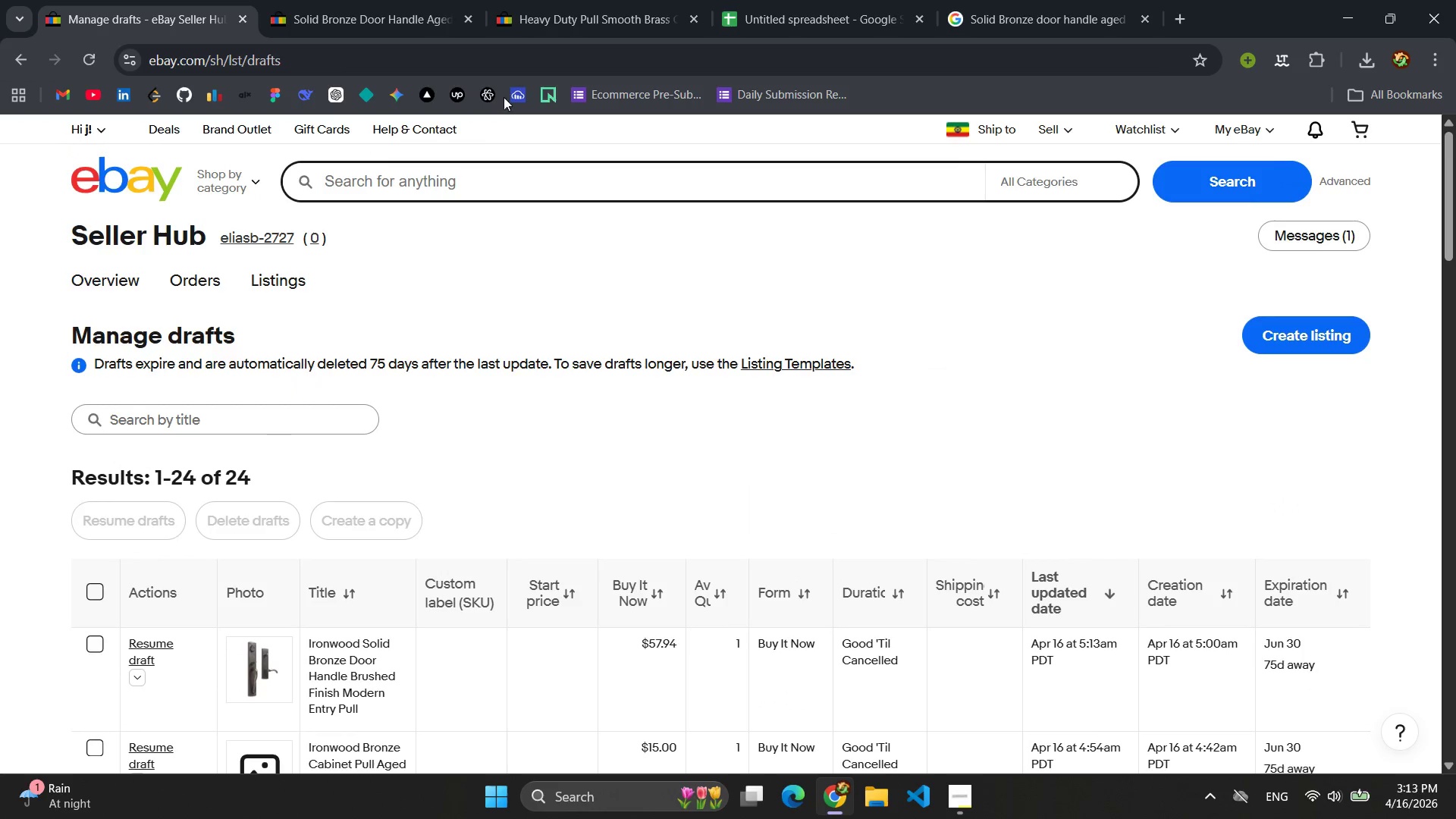 
left_click([353, 0])
 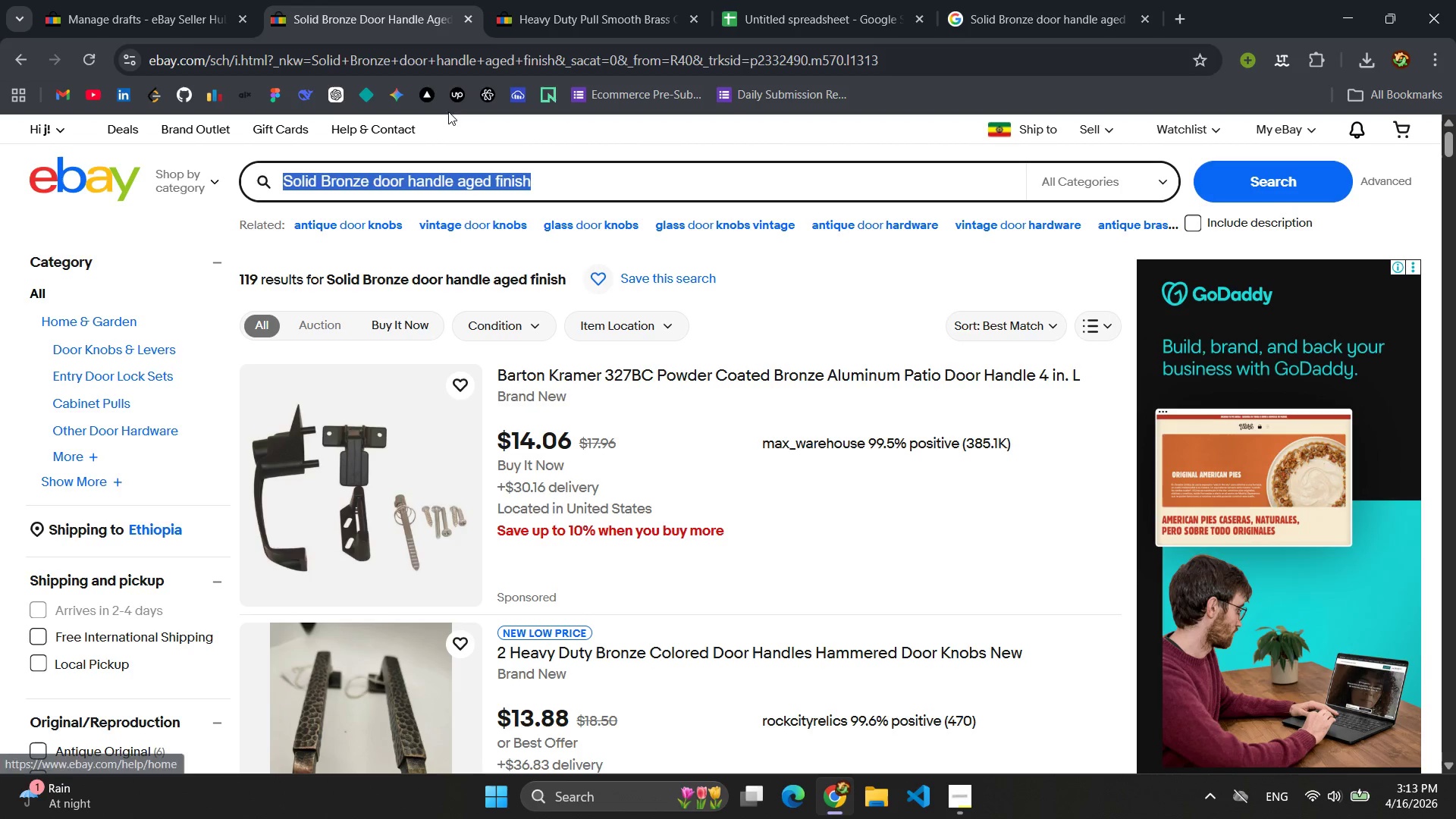 
left_click([576, 0])
 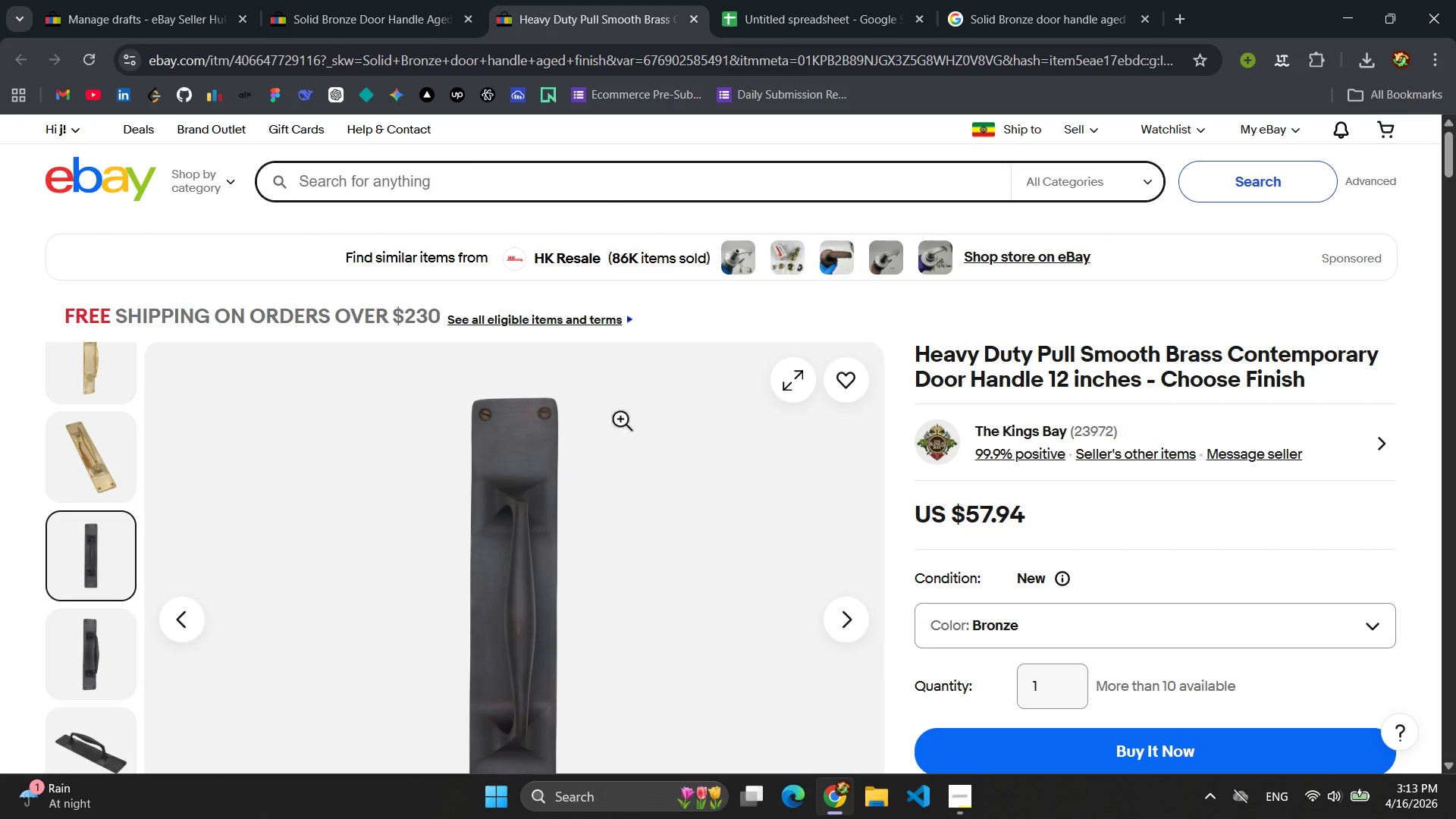 
scroll: coordinate [639, 305], scroll_direction: down, amount: 1.0
 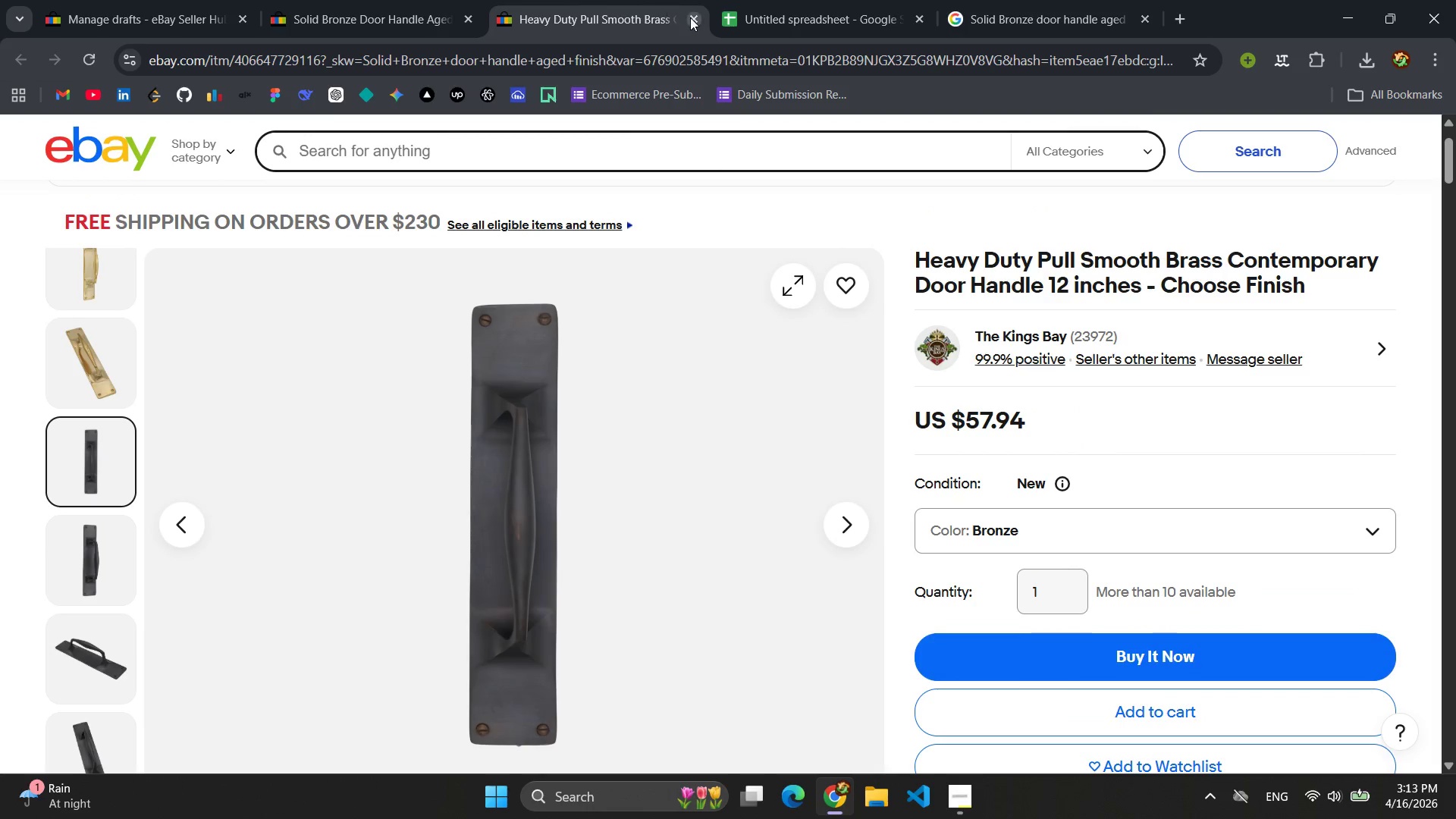 
left_click([692, 17])
 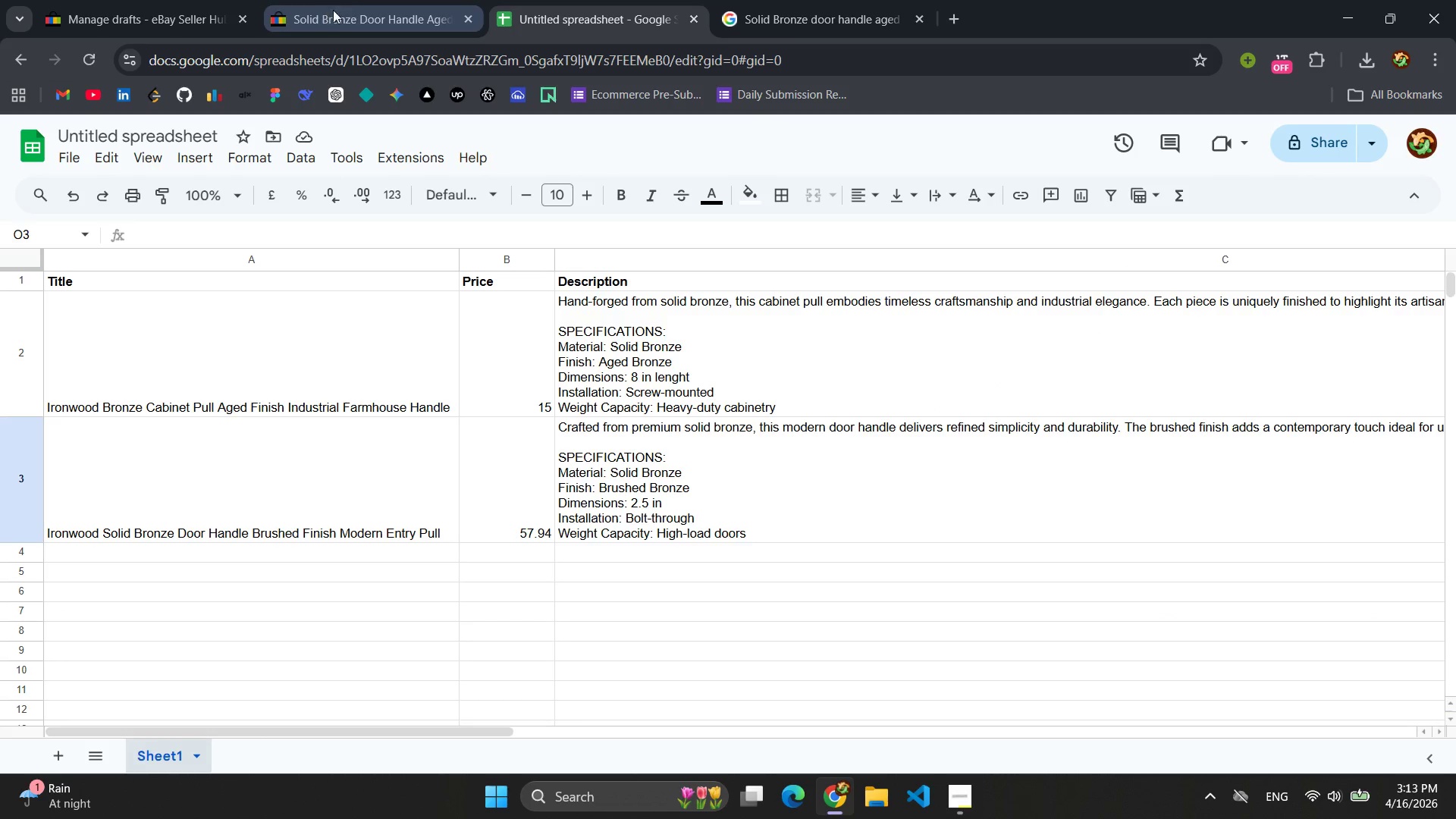 
left_click([354, 10])
 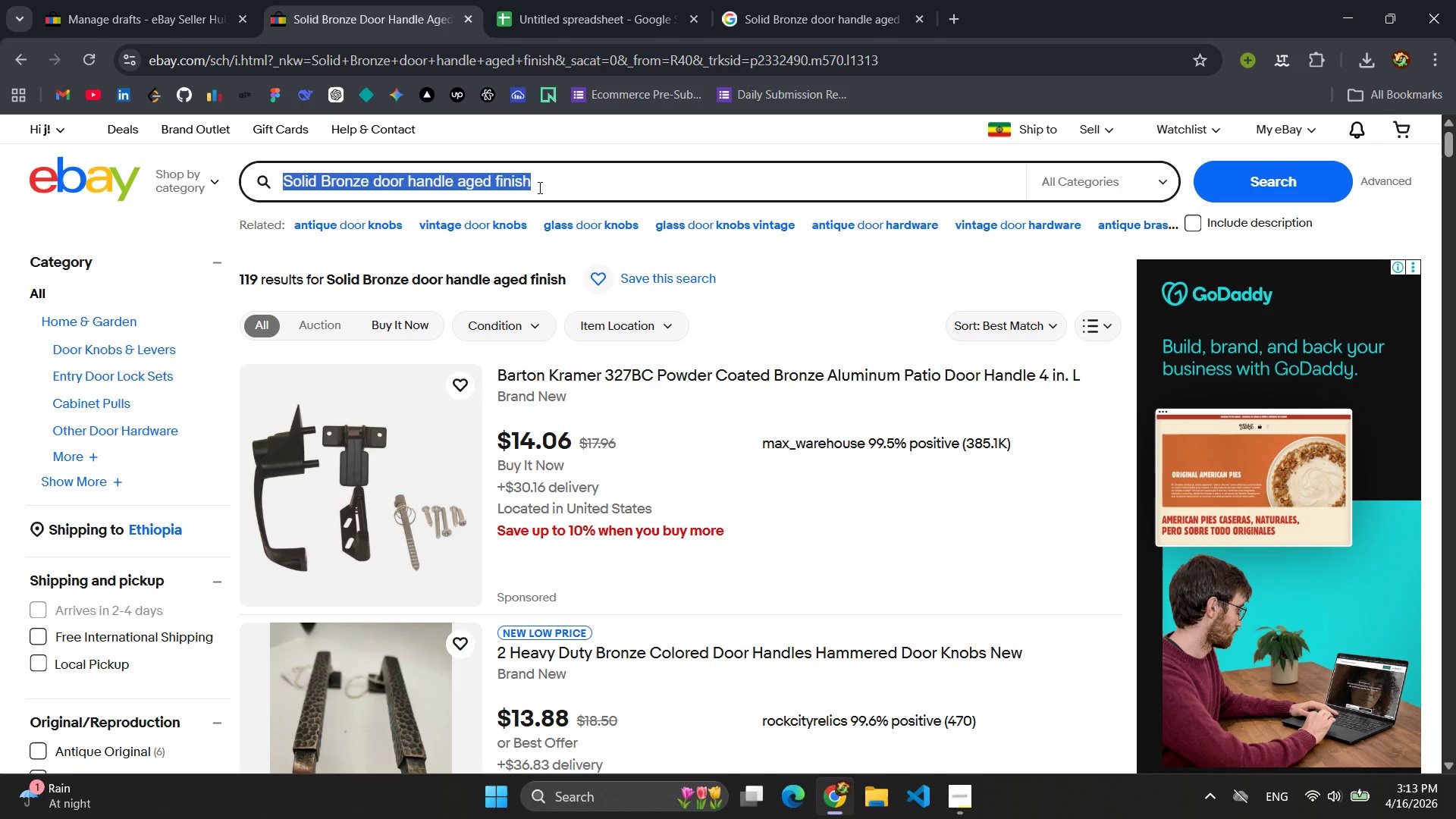 
left_click([574, 187])
 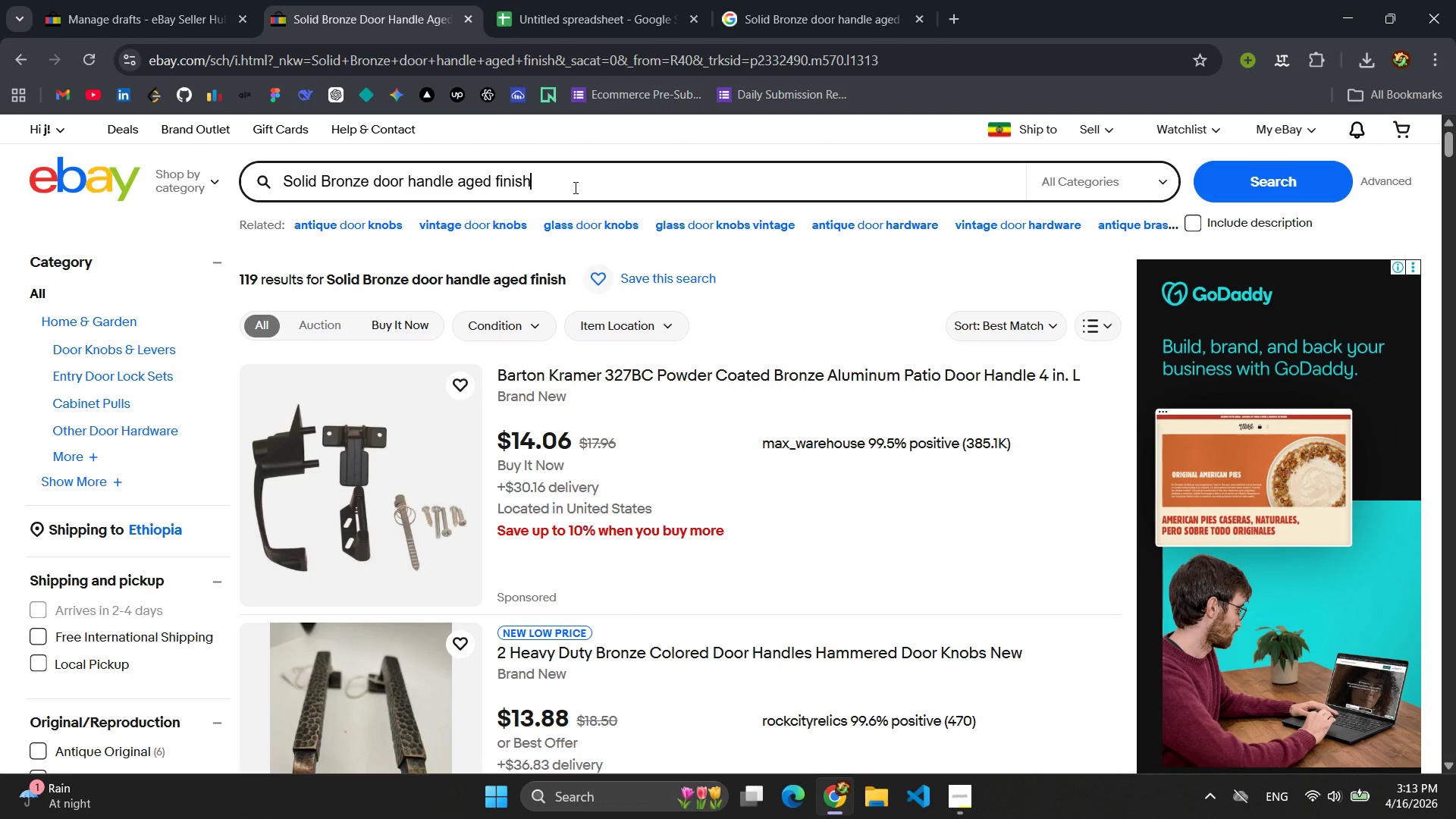 
hold_key(key=Backspace, duration=1.5)
 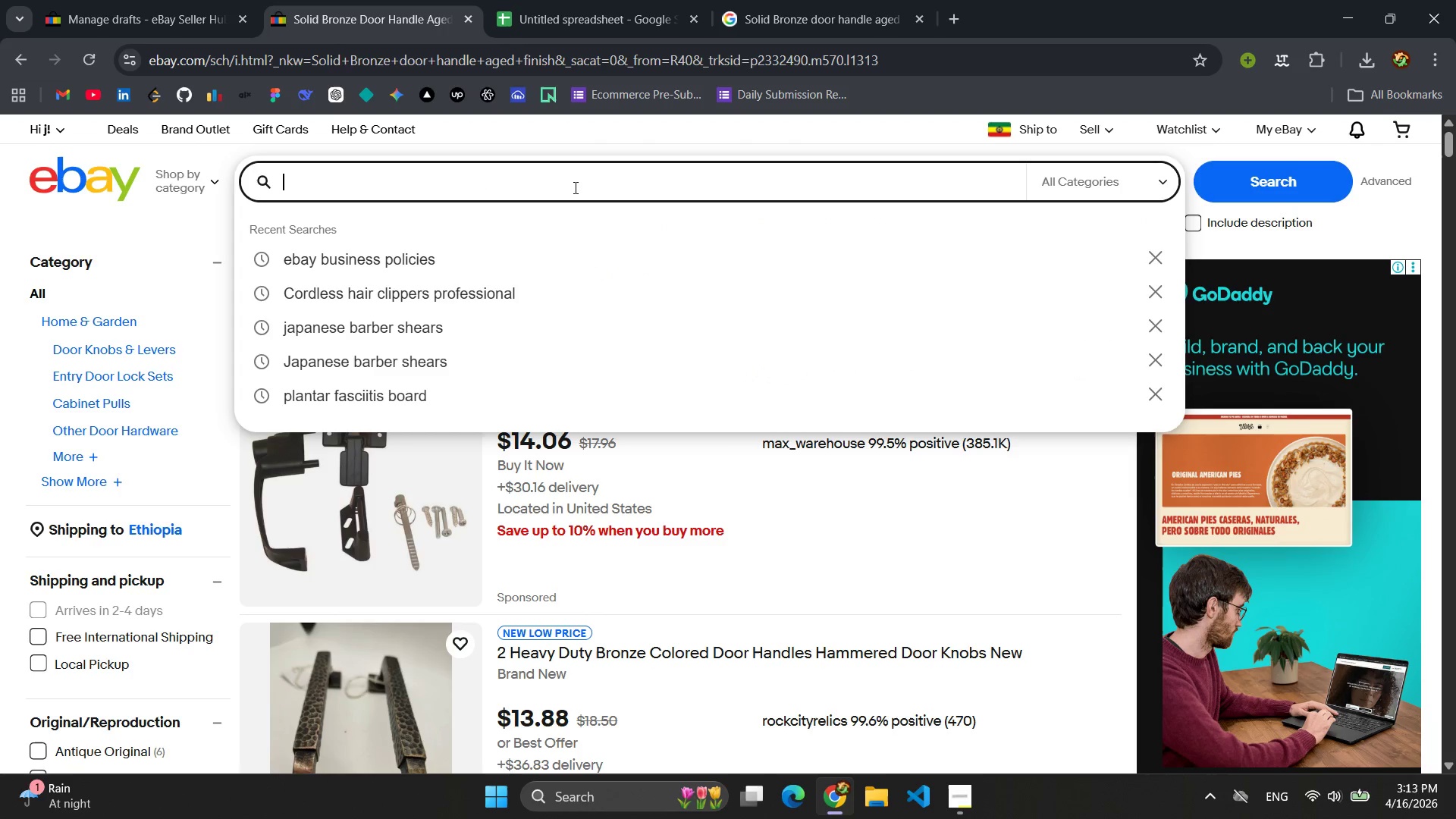 
key(Backspace)
 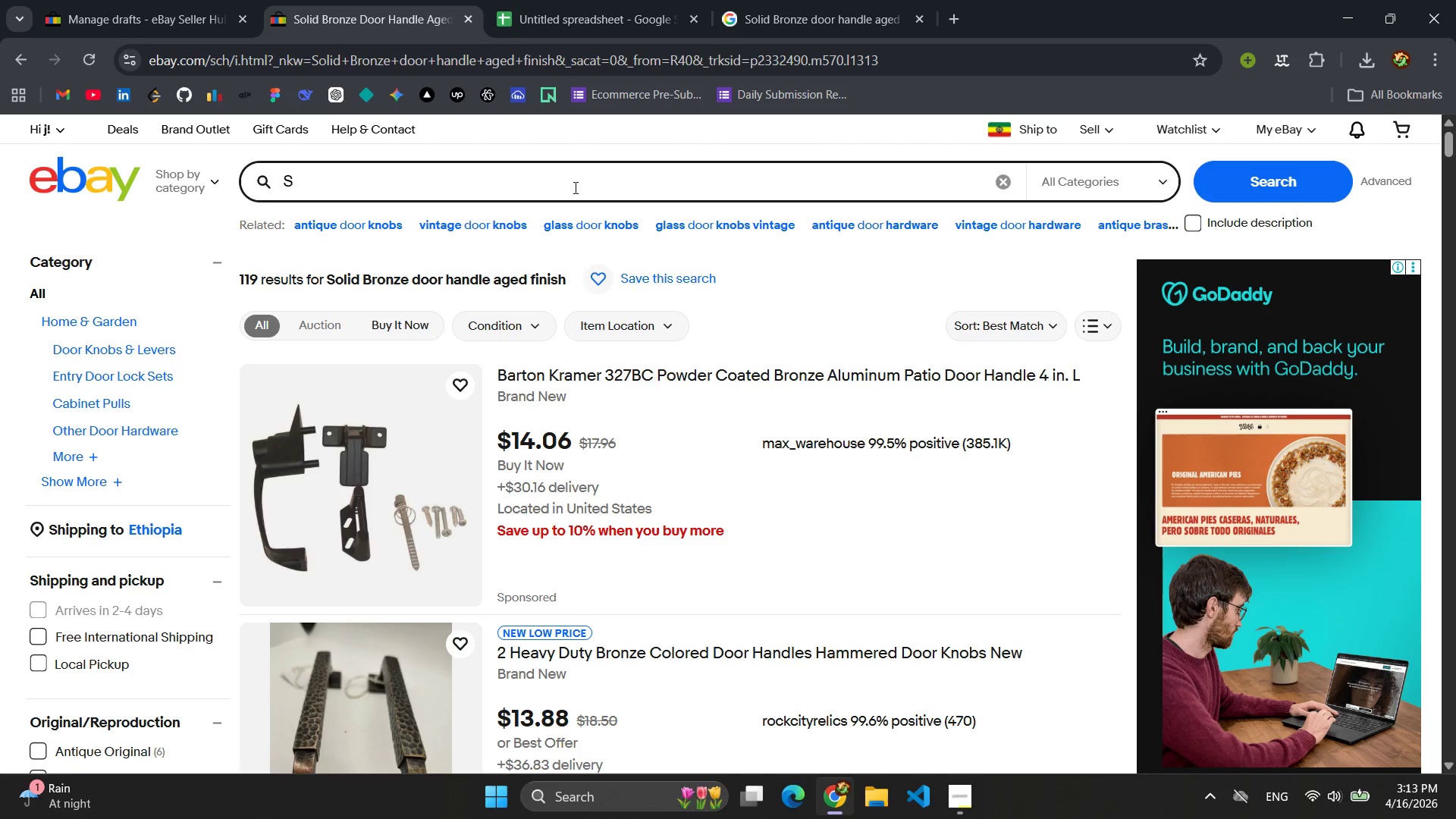 
key(Backspace)
 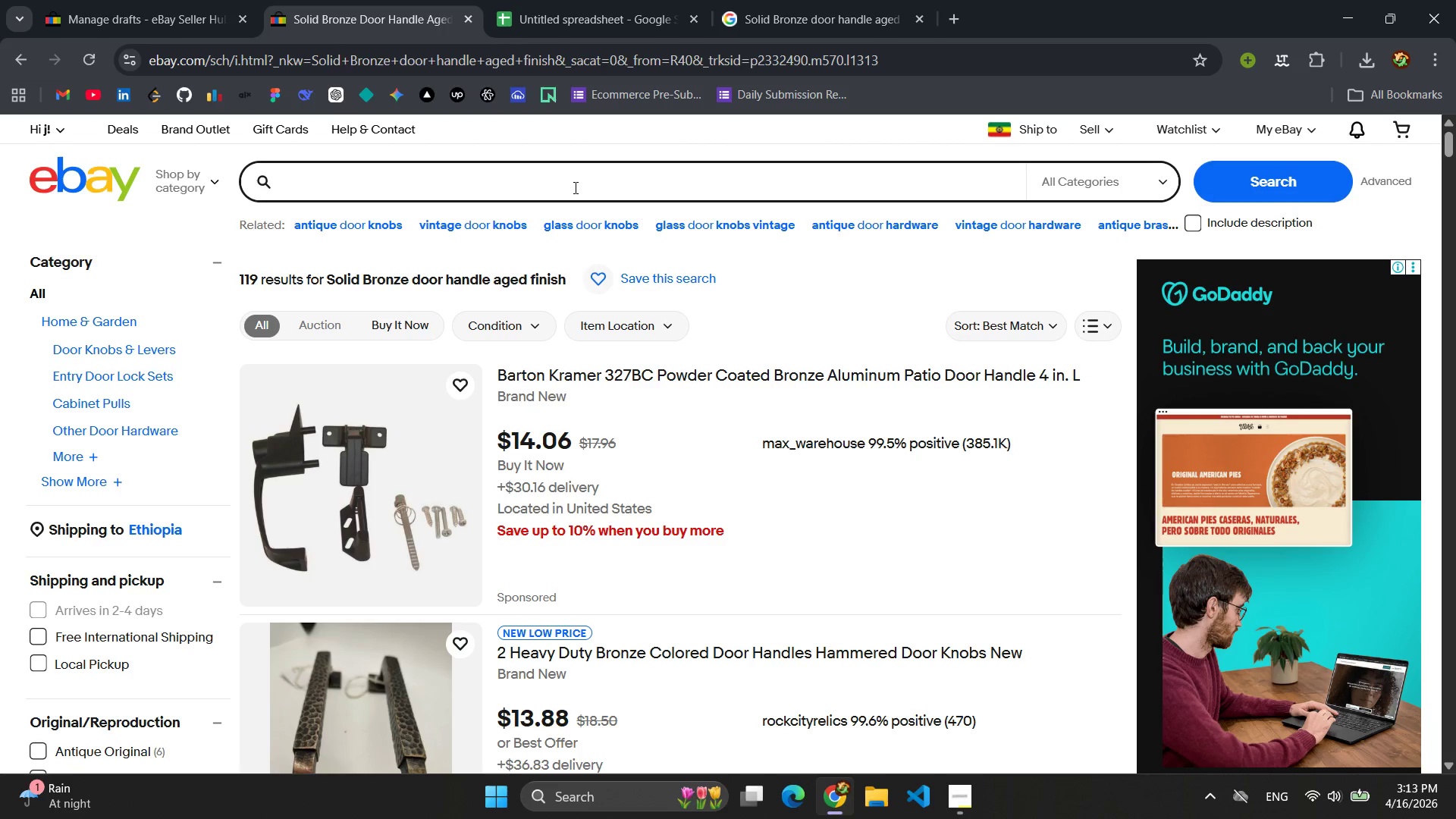 
key(Backspace)
 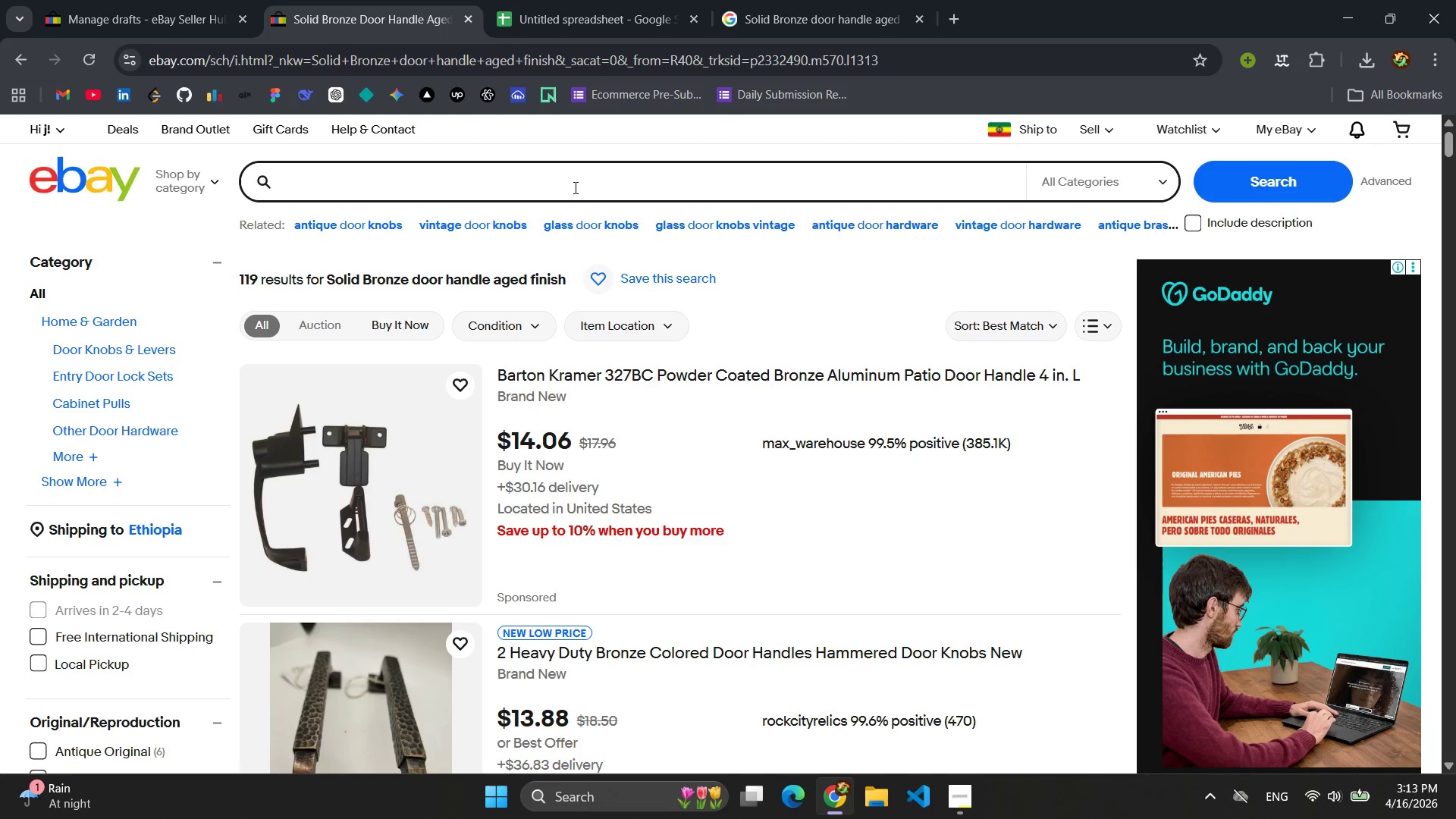 
key(Backspace)
 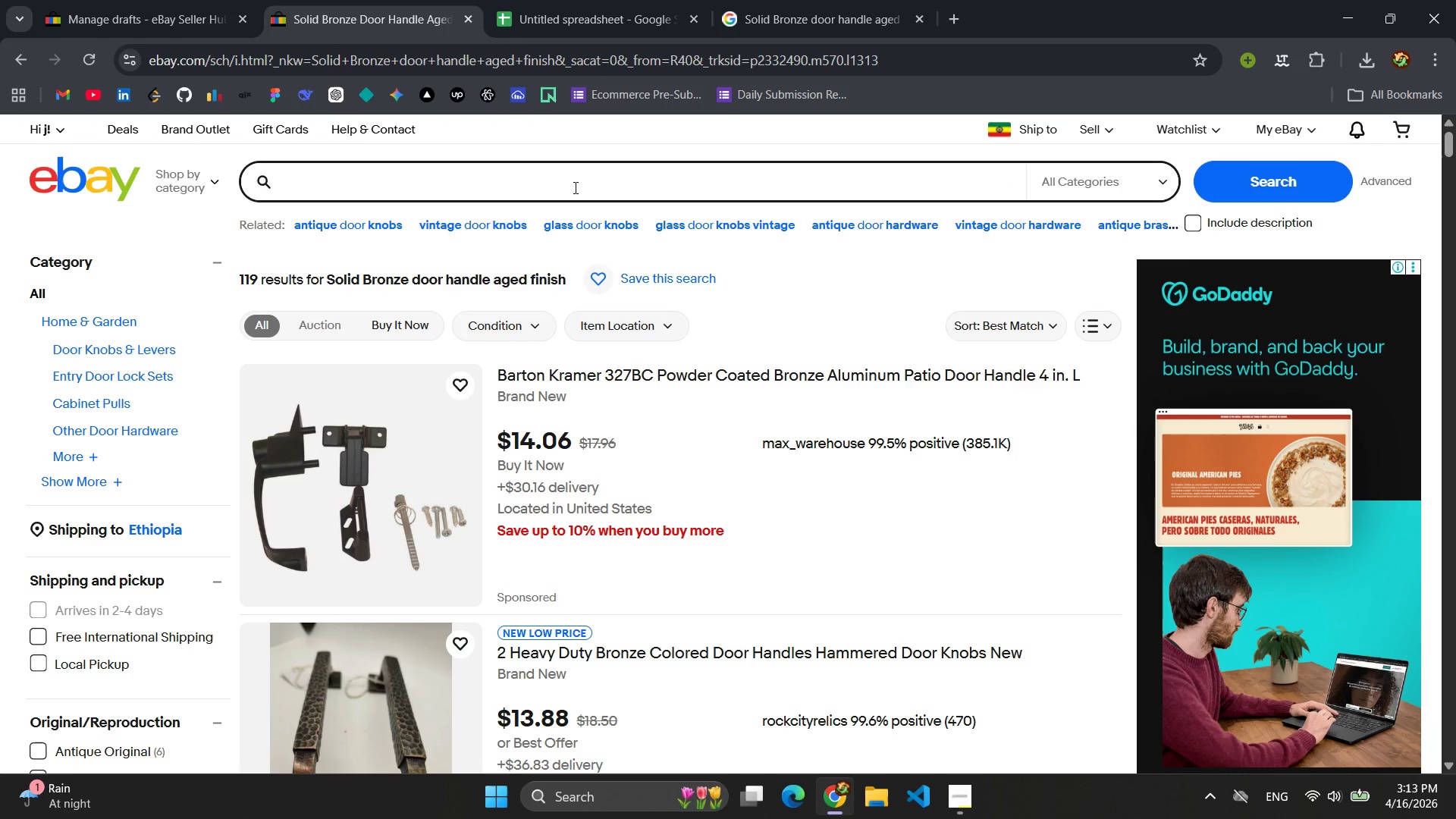 
key(Backspace)
 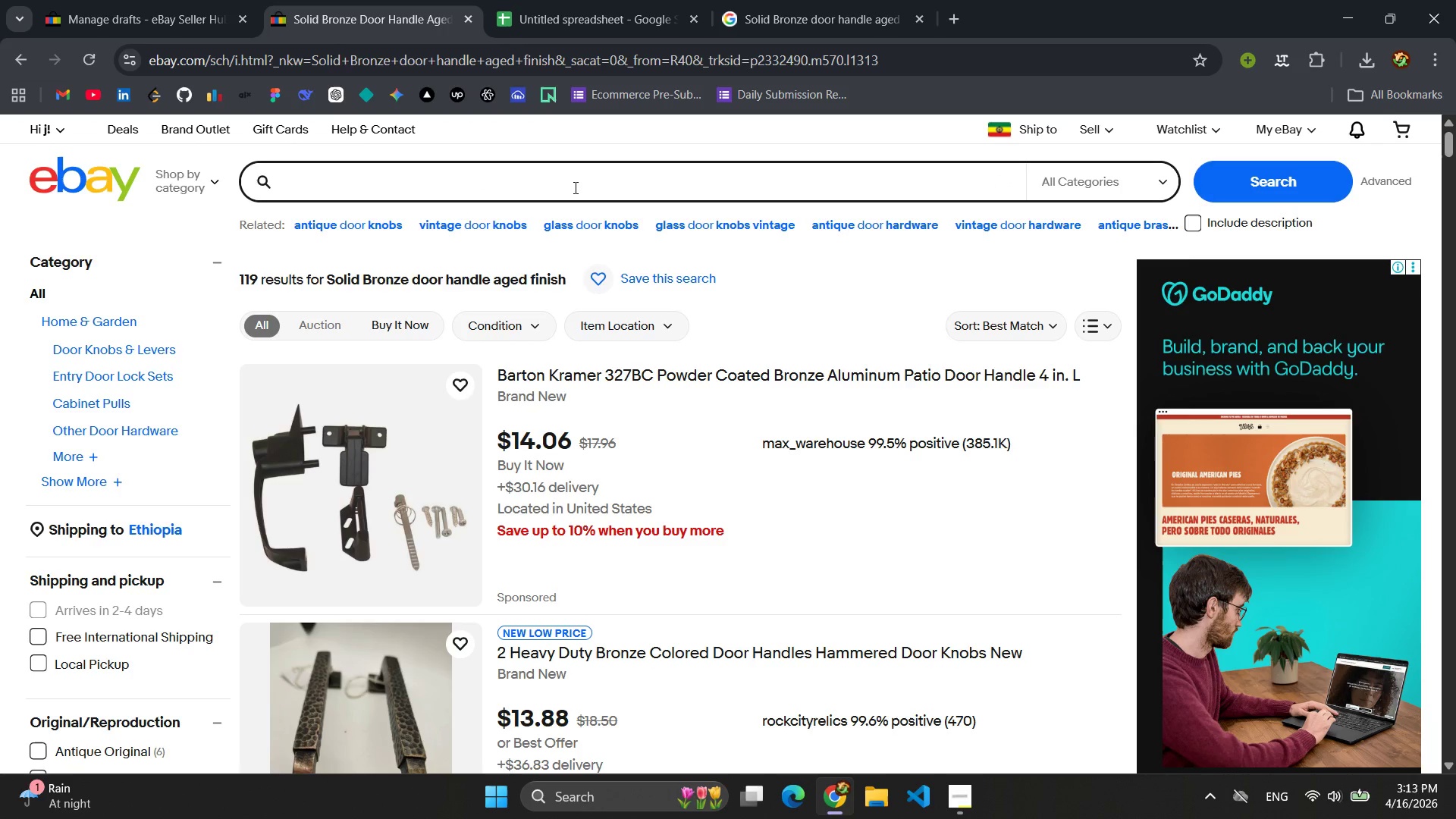 
key(Backspace)
 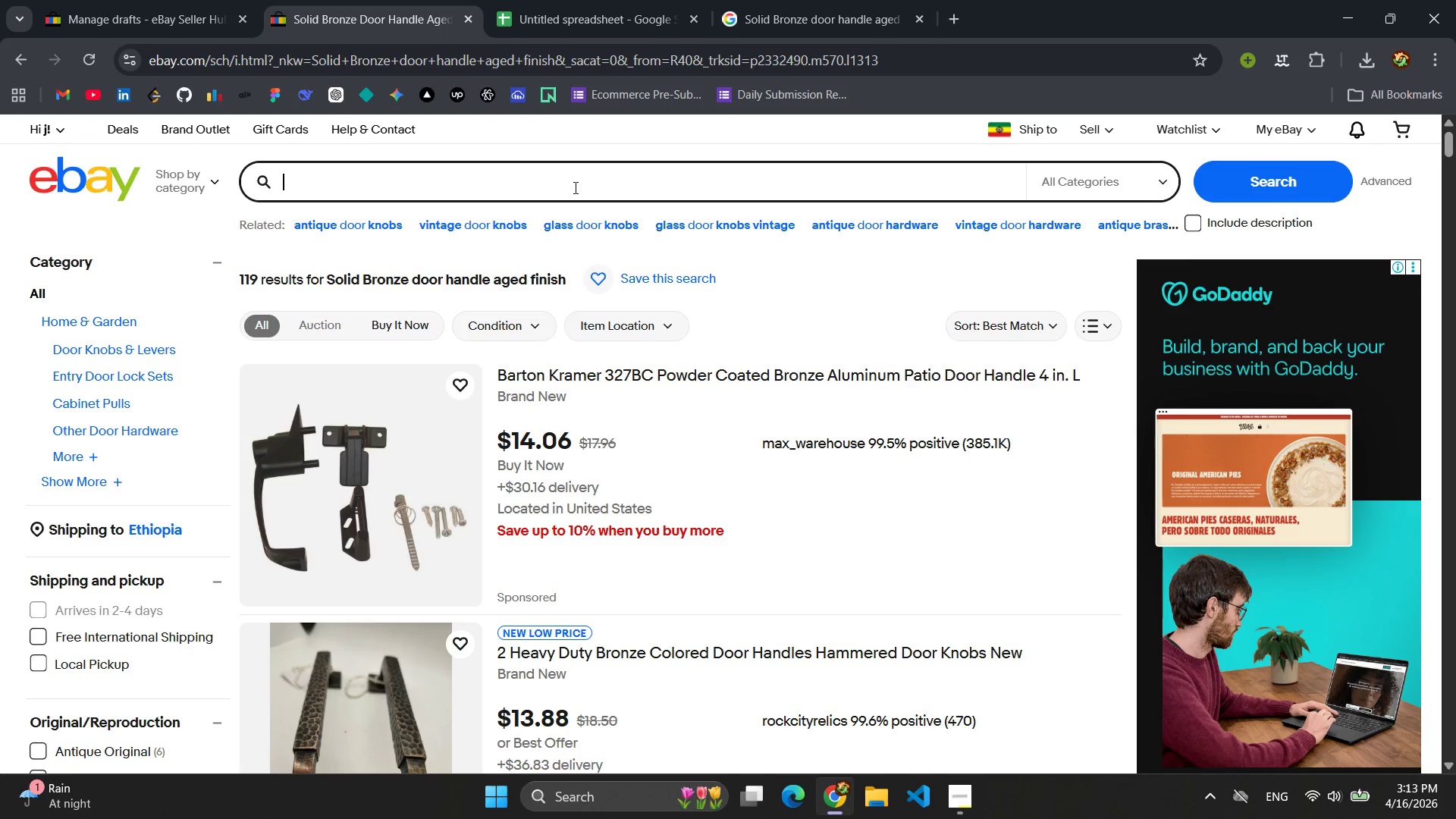 
hold_key(key=Backspace, duration=26.52)
 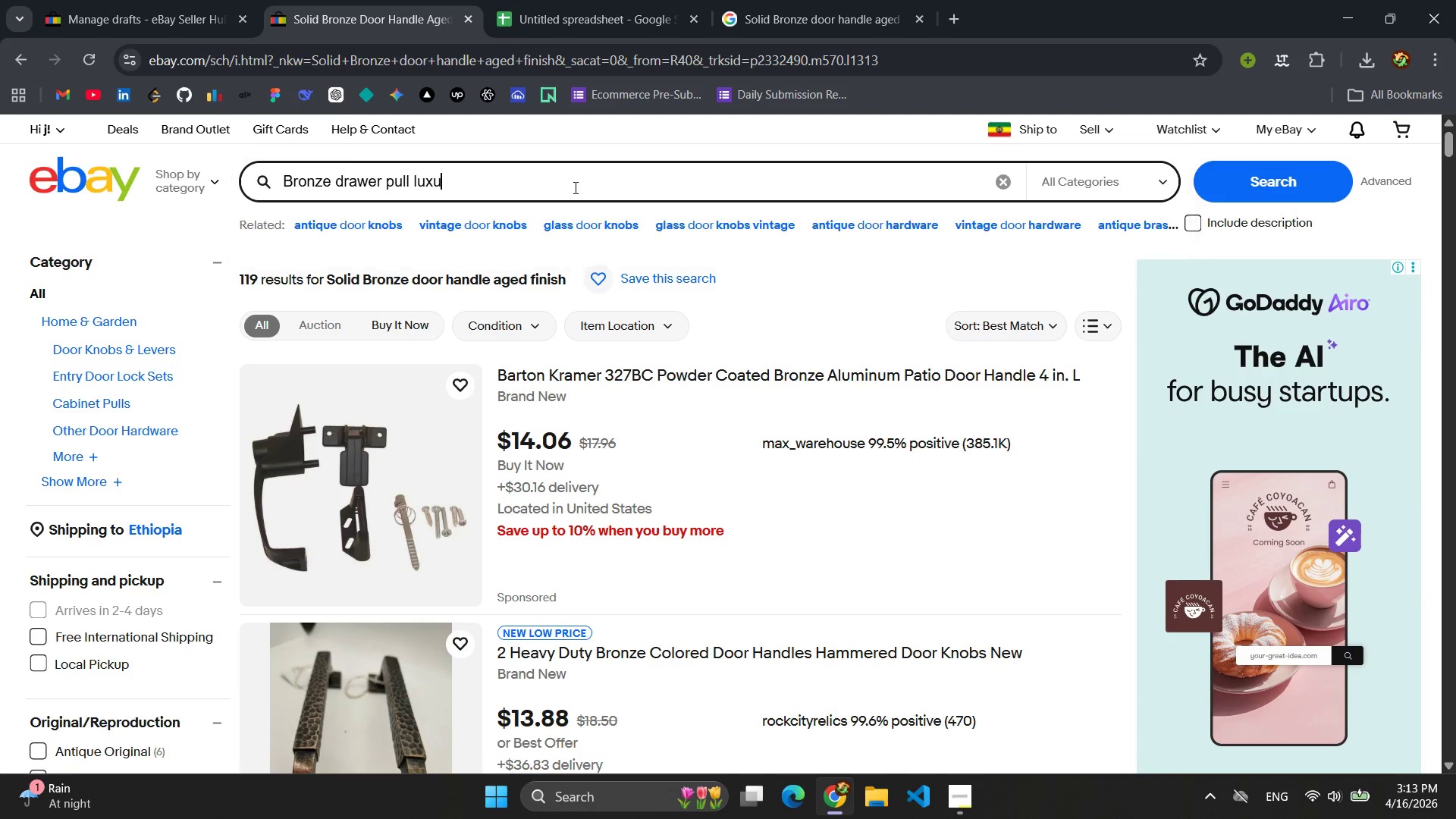 
type(Bronze drawer pull luzxury cabinet hardwaer)
key(Backspace)
key(Backspace)
type(re)
 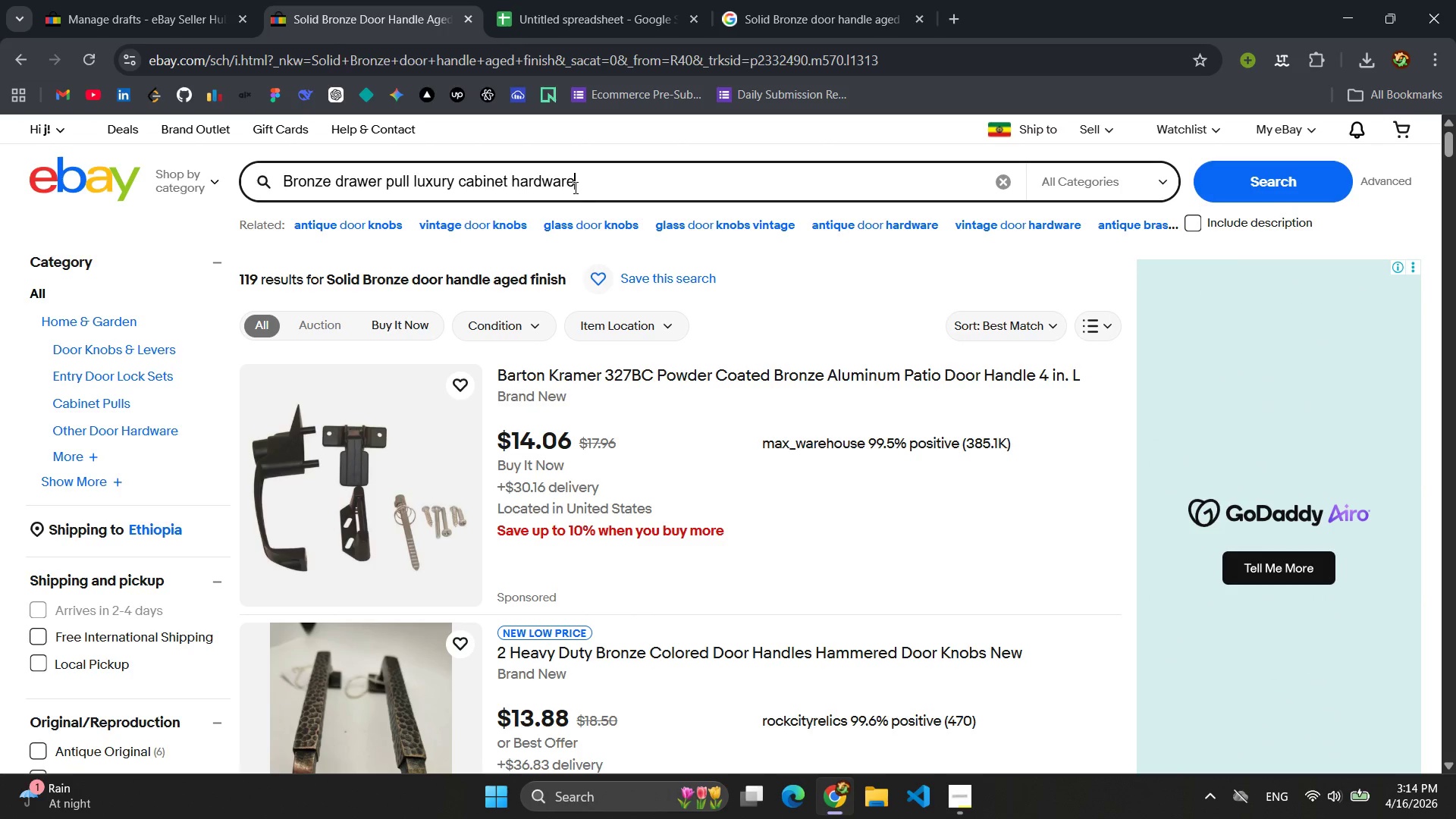 
key(Enter)
 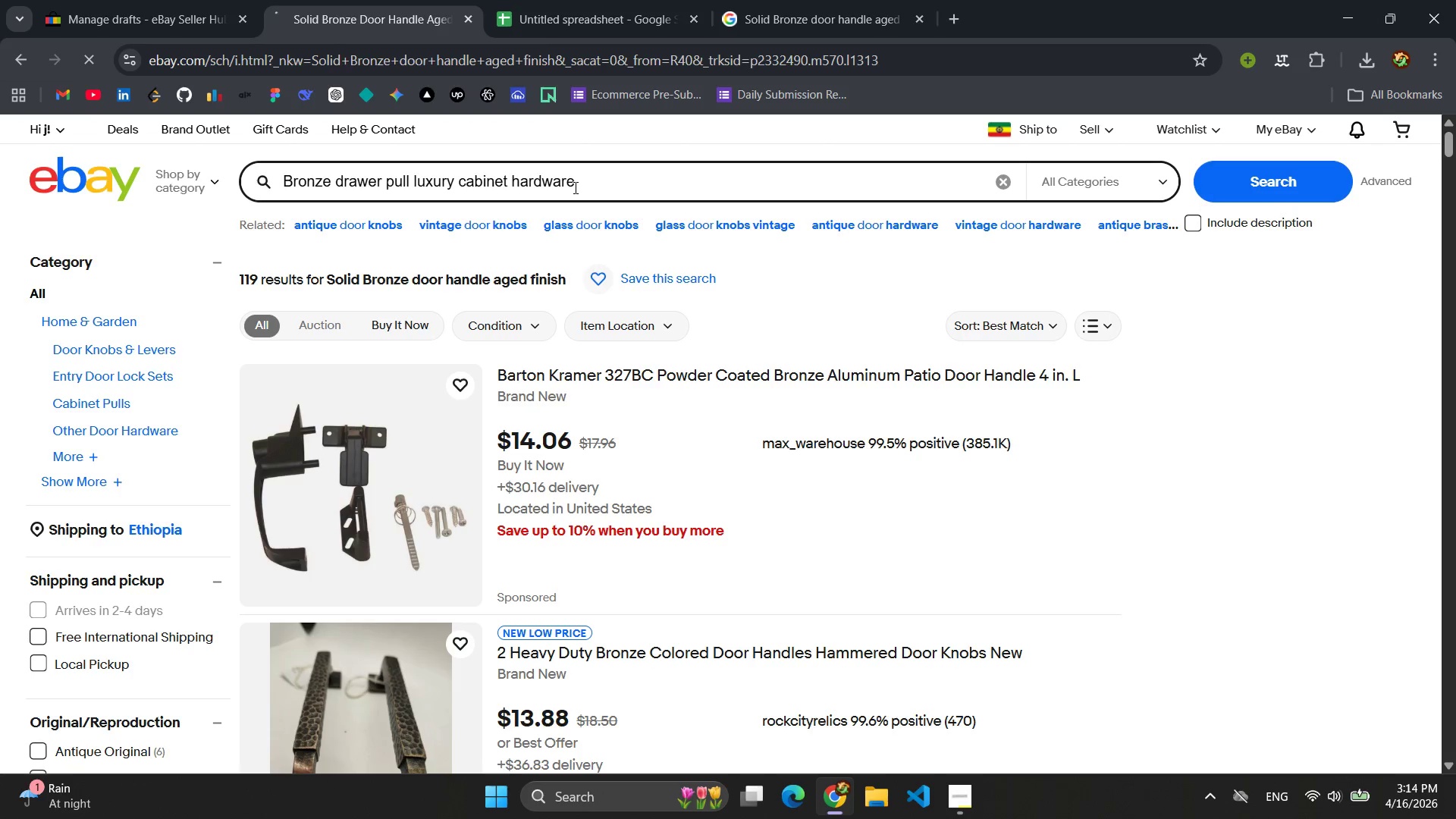 
wait(31.95)
 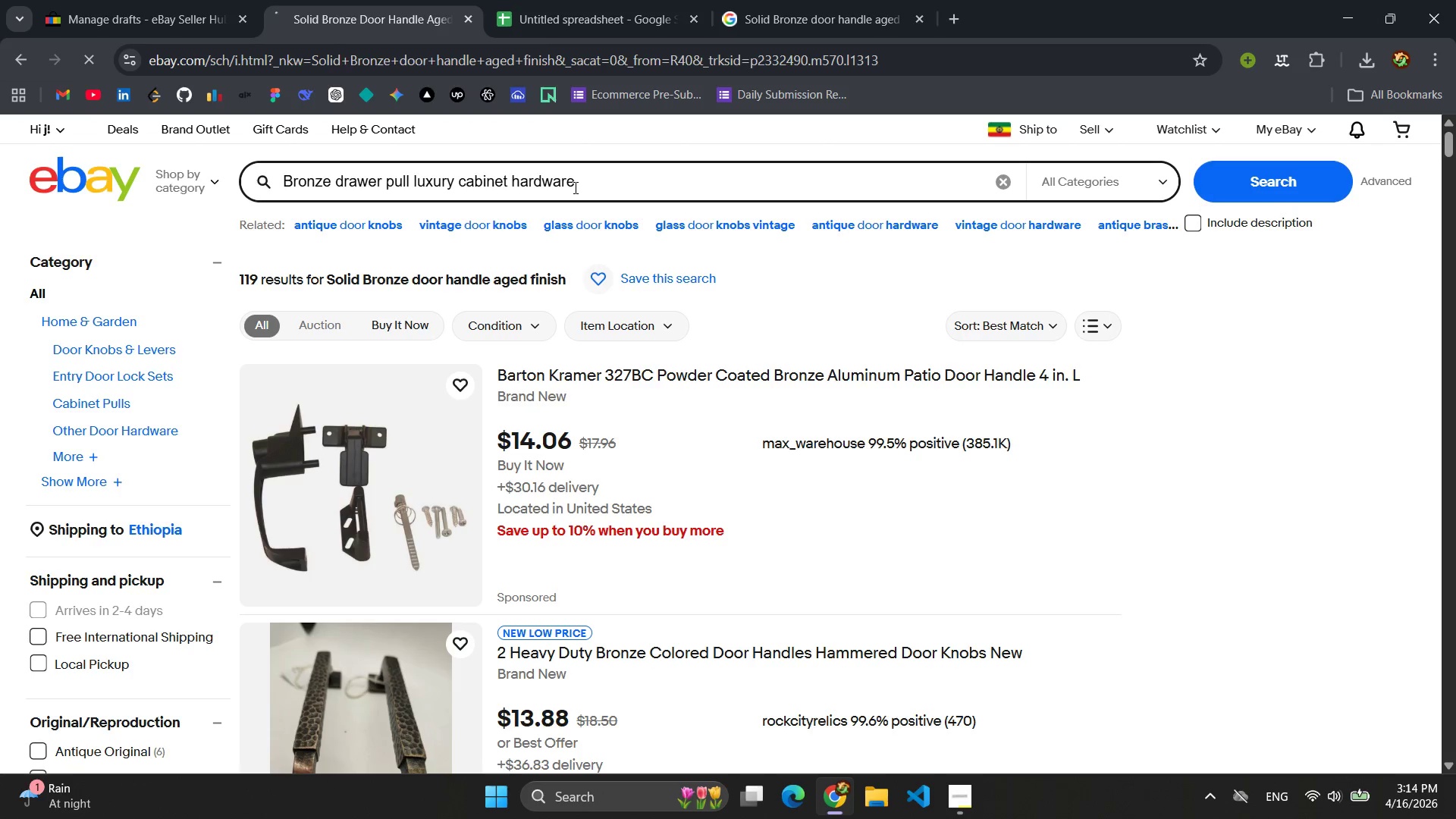 
left_click([1329, 814])
 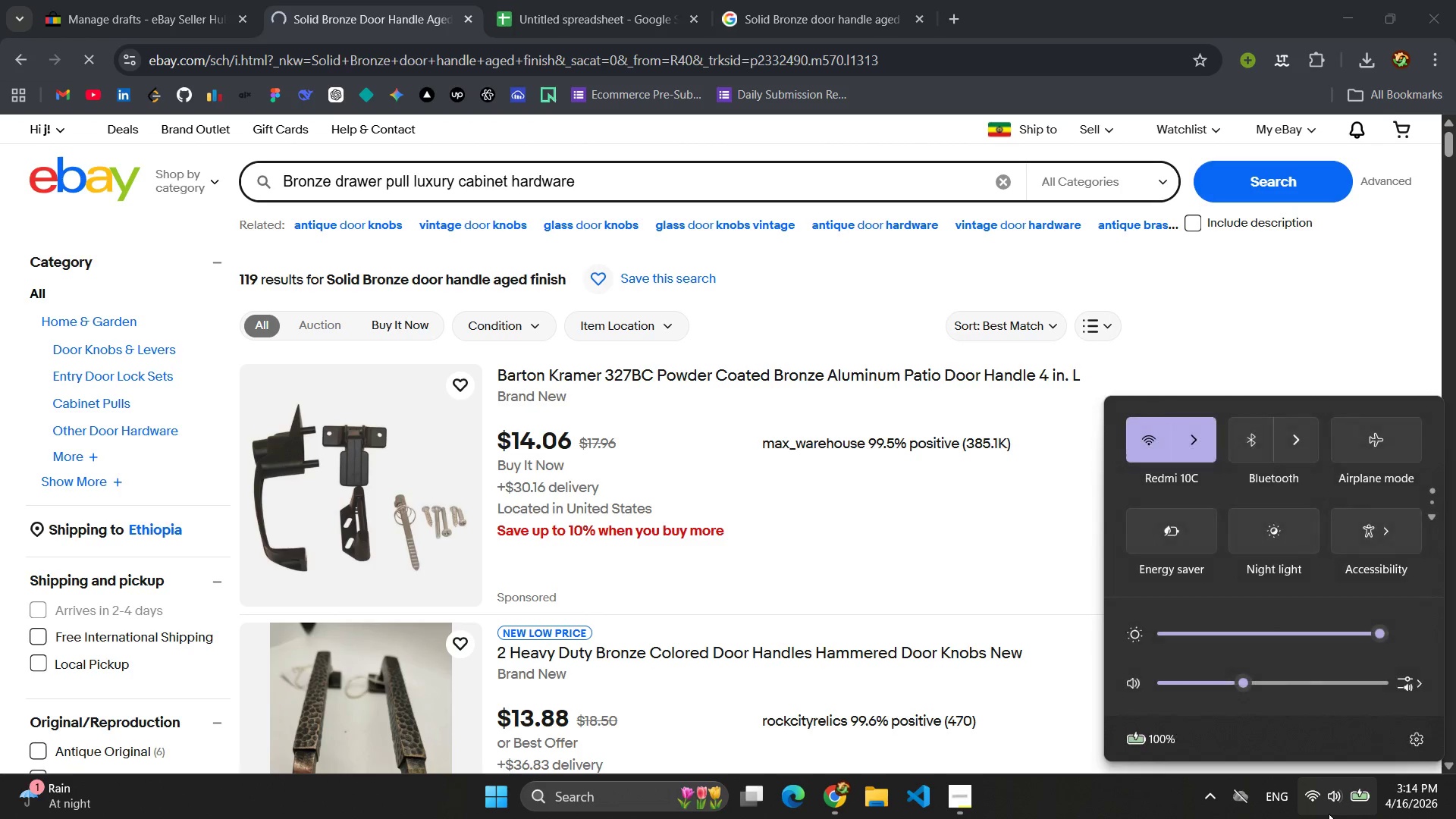 
left_click([1329, 814])
 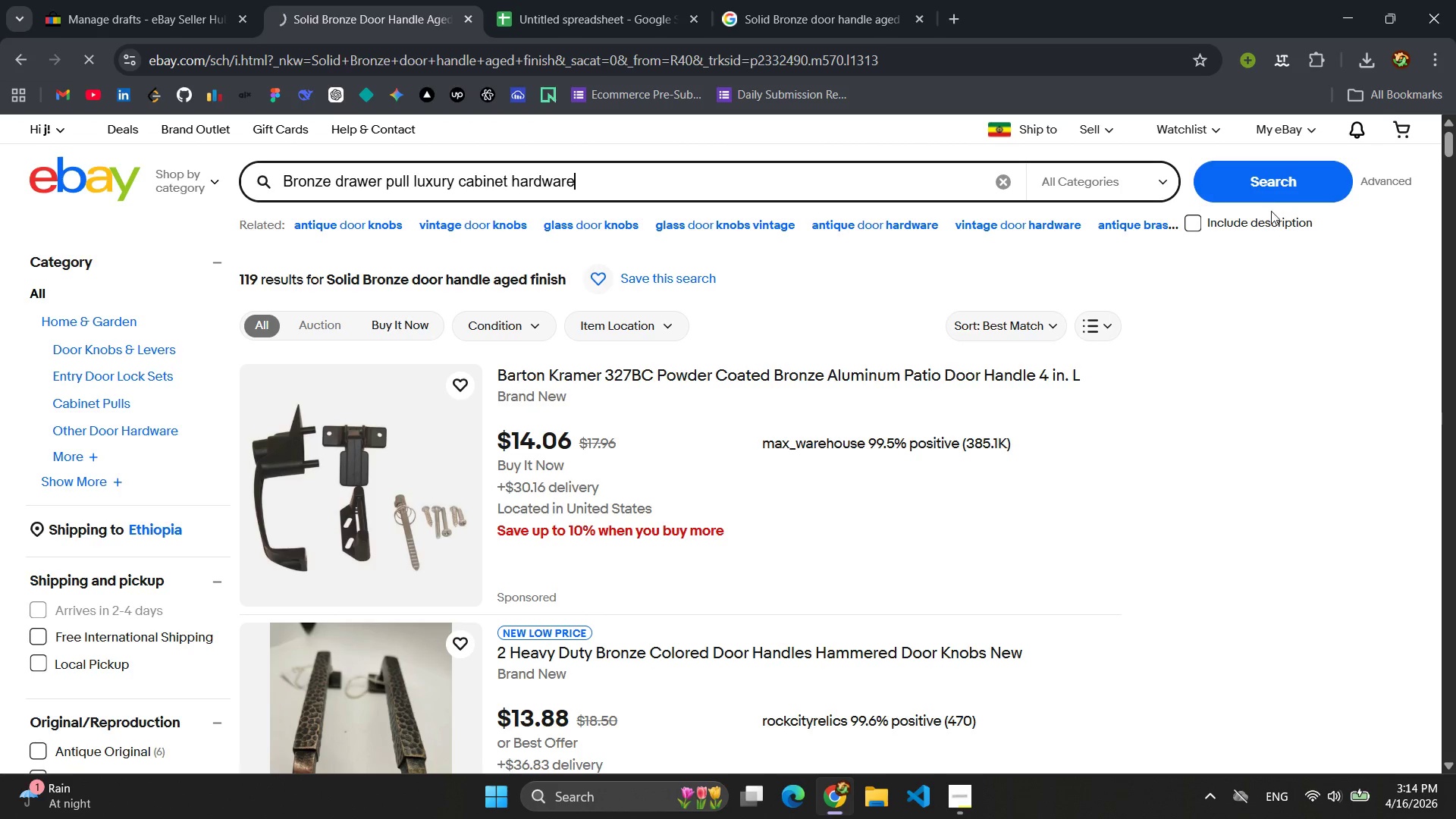 
left_click([1264, 182])
 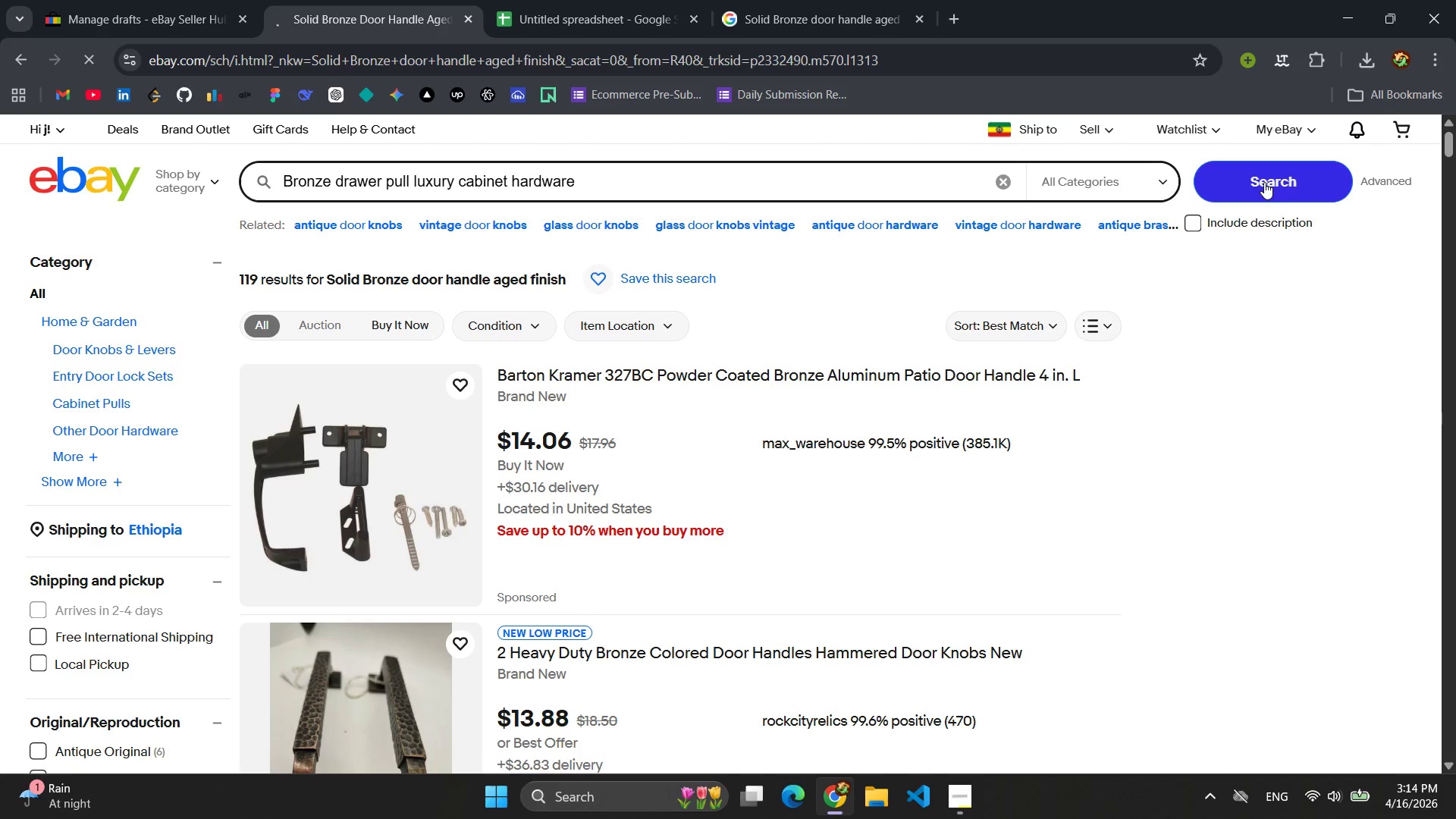 
scroll: coordinate [857, 458], scroll_direction: down, amount: 10.0
 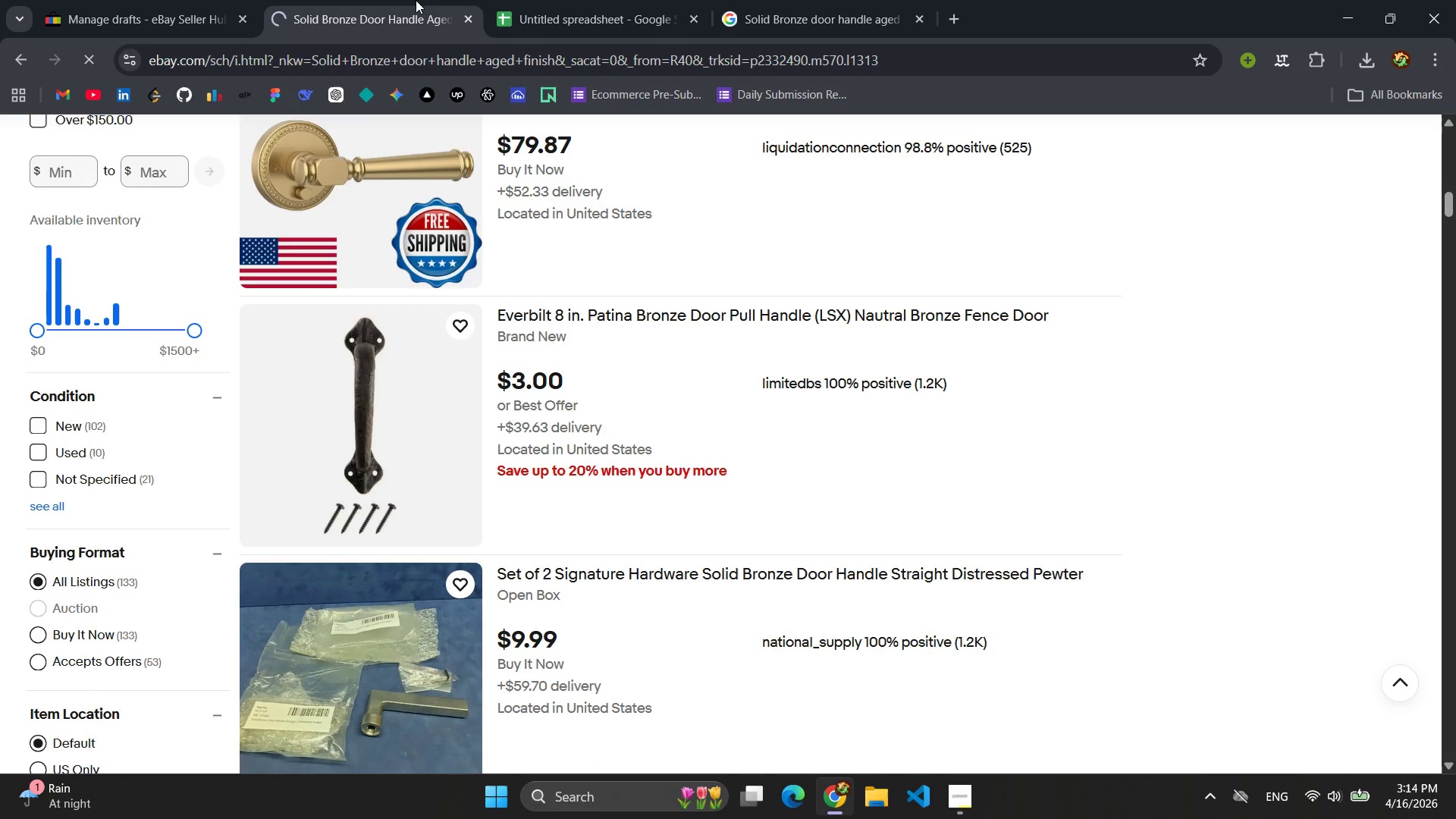 
left_click([171, 5])
 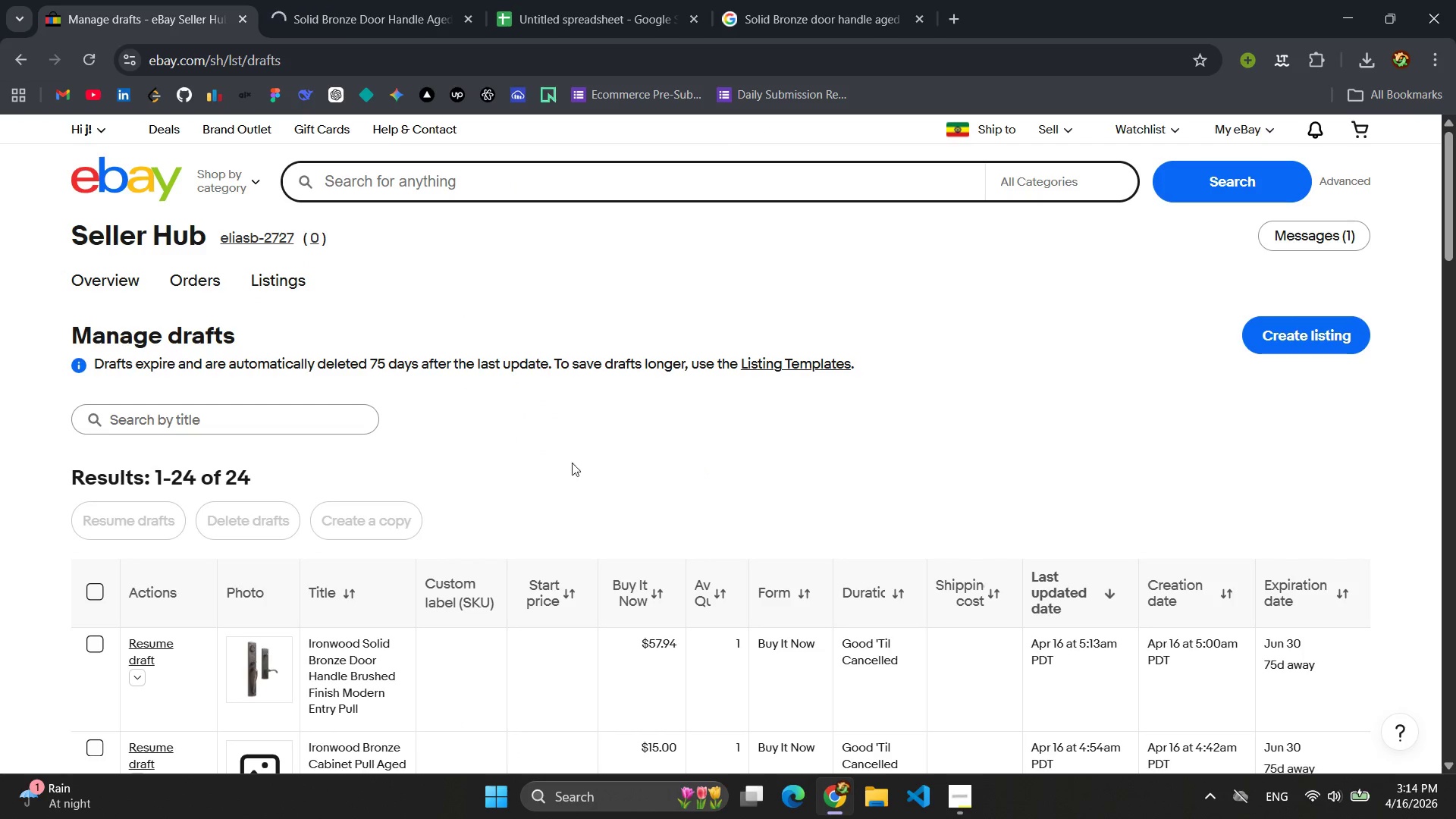 
scroll: coordinate [659, 477], scroll_direction: down, amount: 2.0
 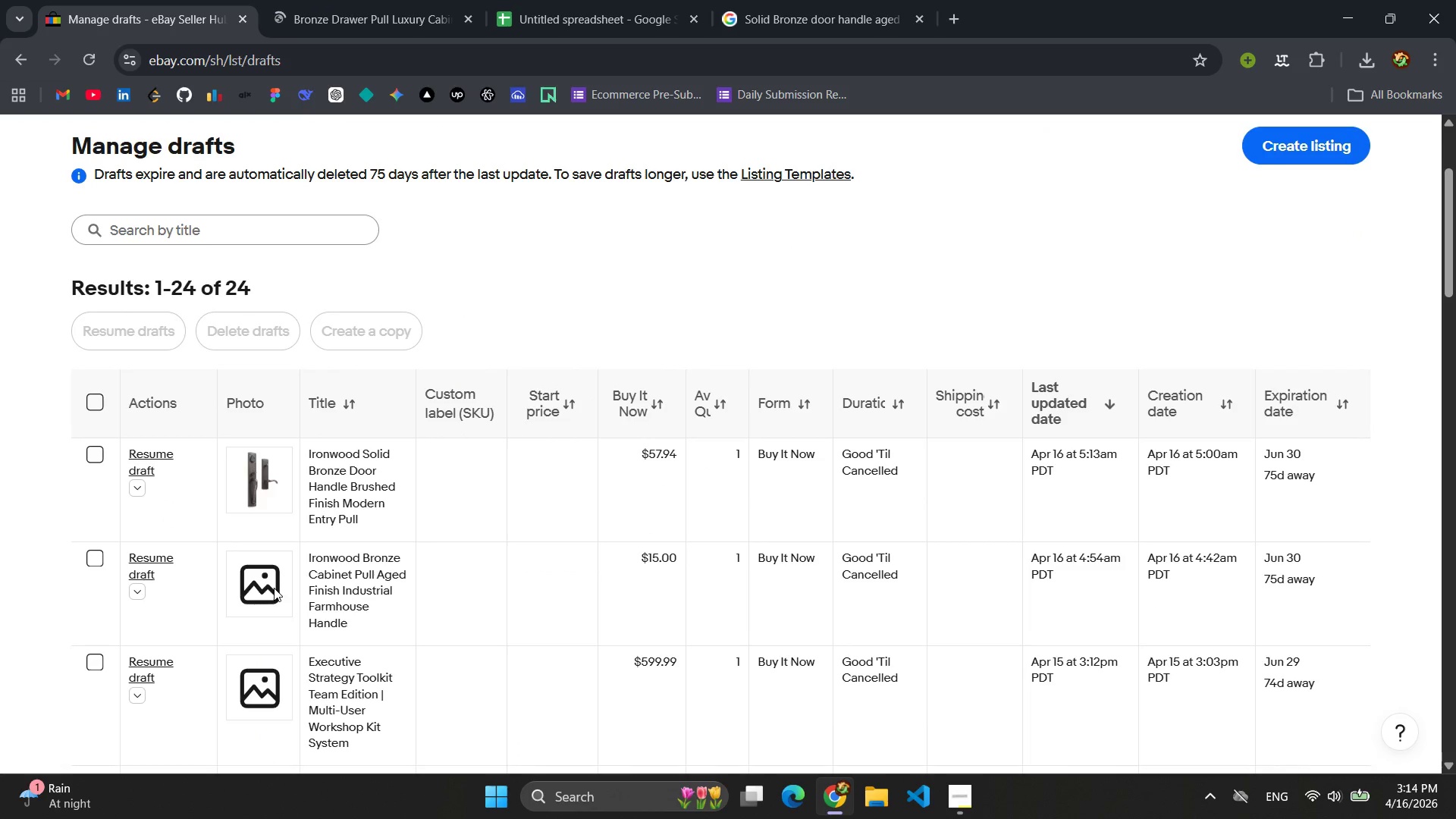 
scroll: coordinate [561, 488], scroll_direction: none, amount: 0.0
 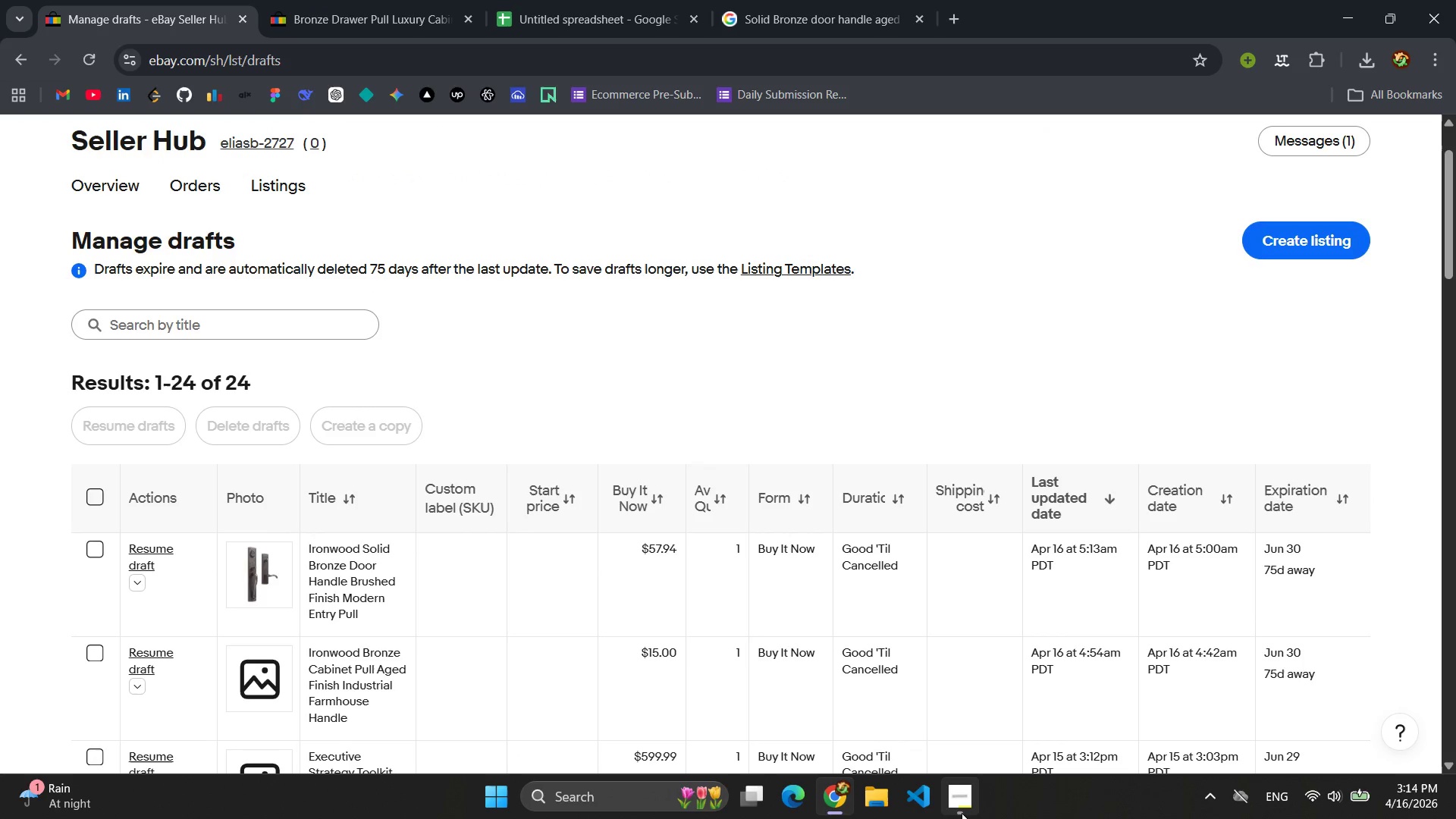 
left_click([963, 811])